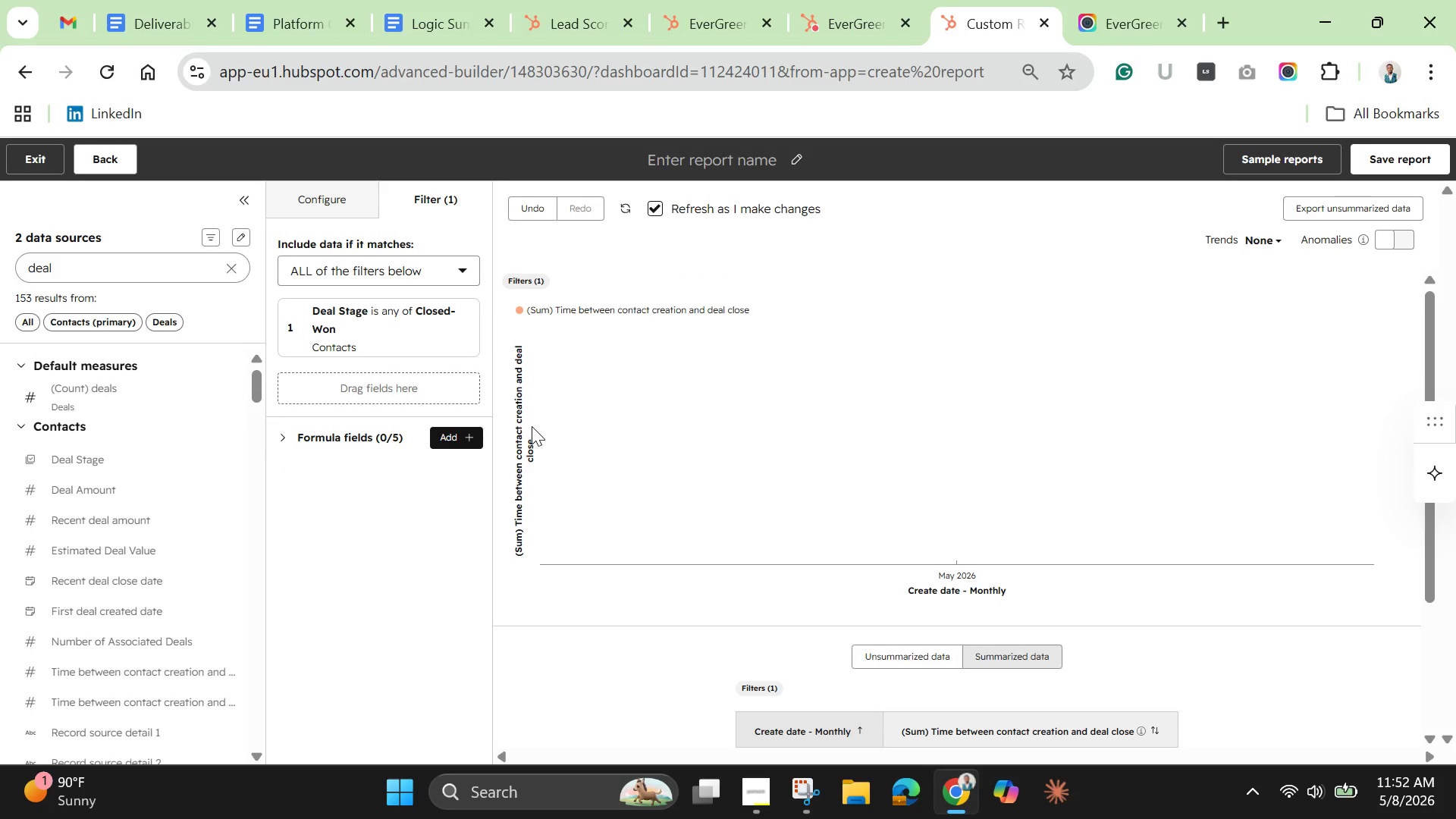 
left_click([679, 155])
 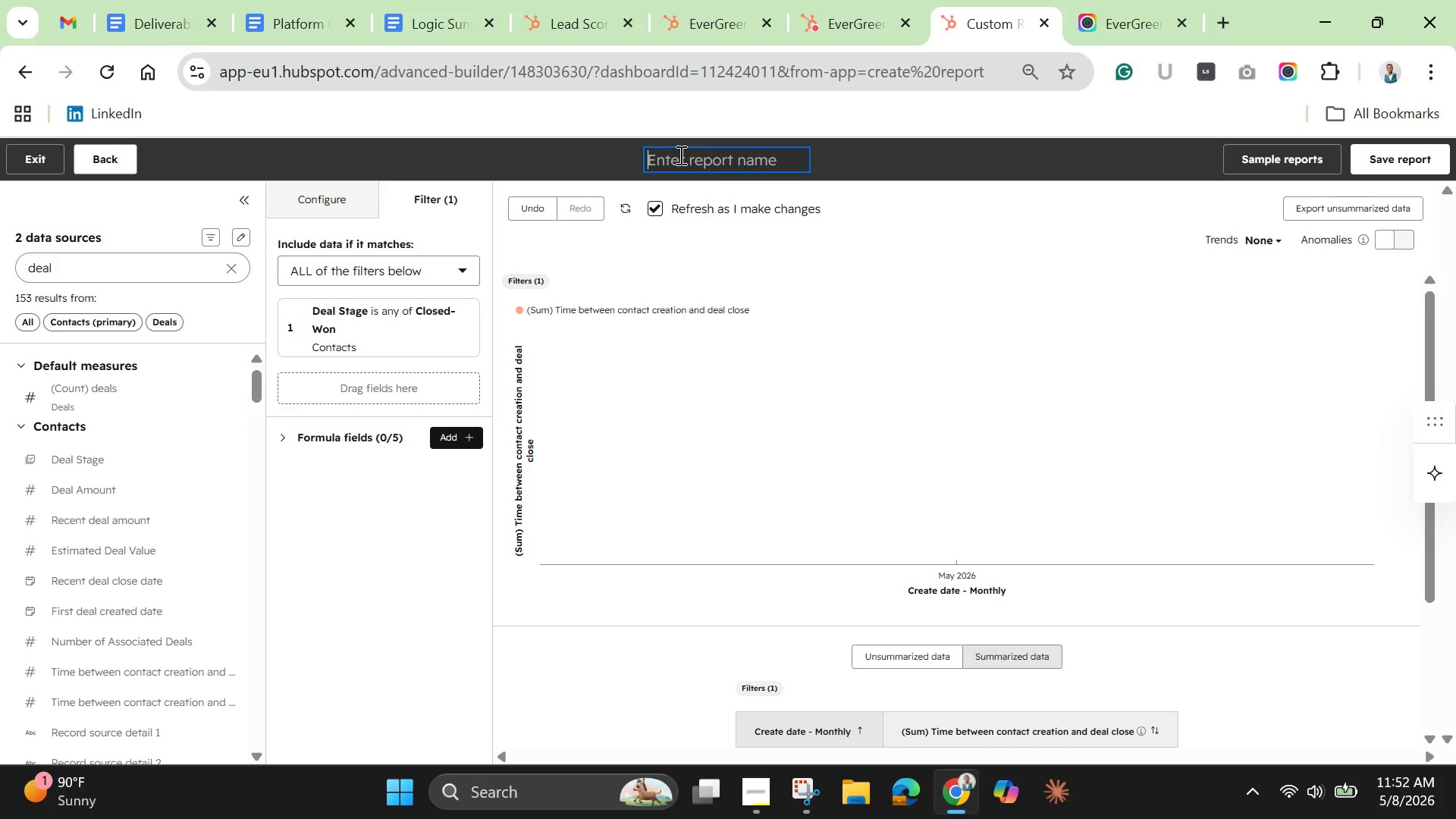 
wait(15.41)
 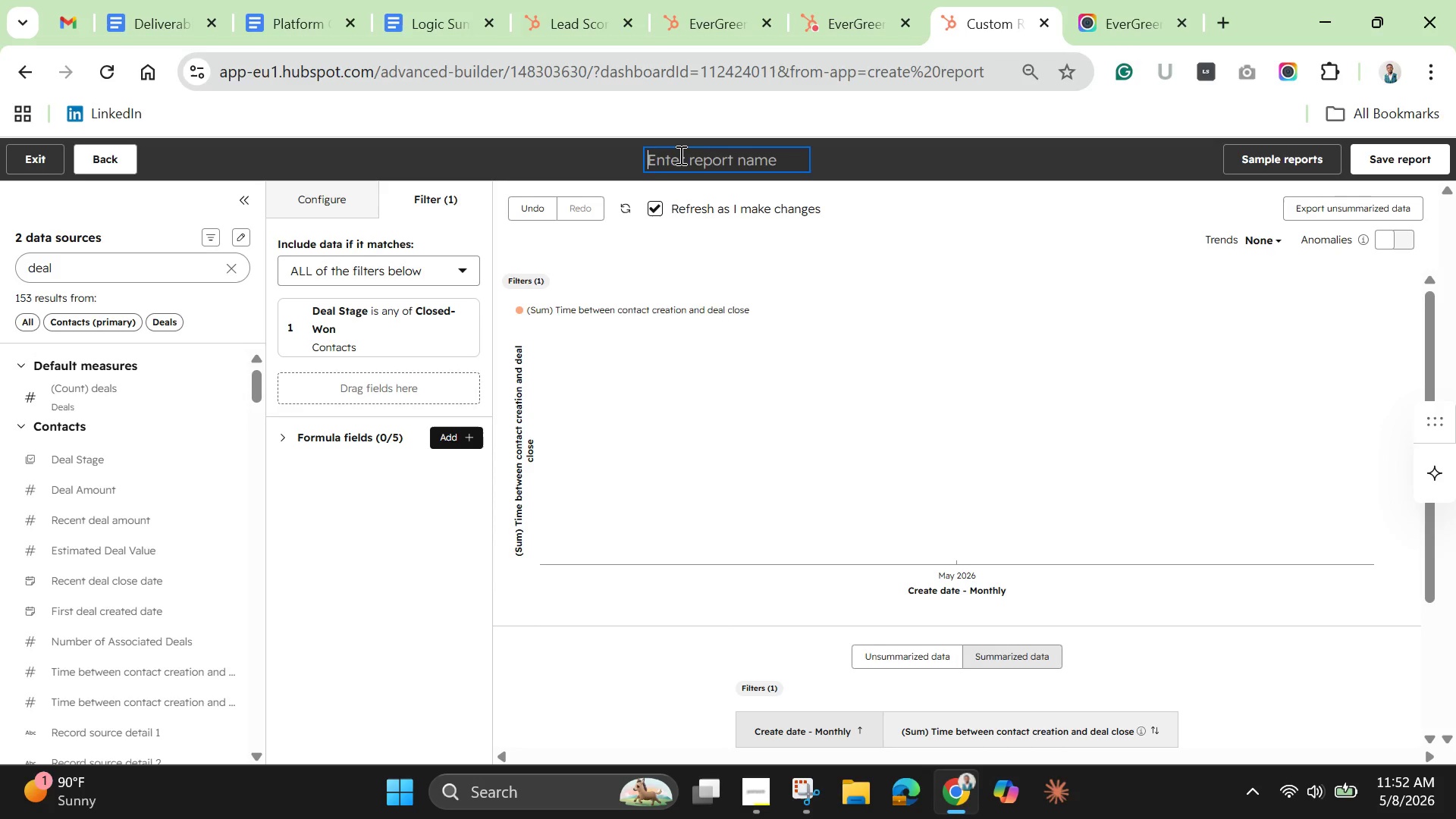 
type(Sales )
 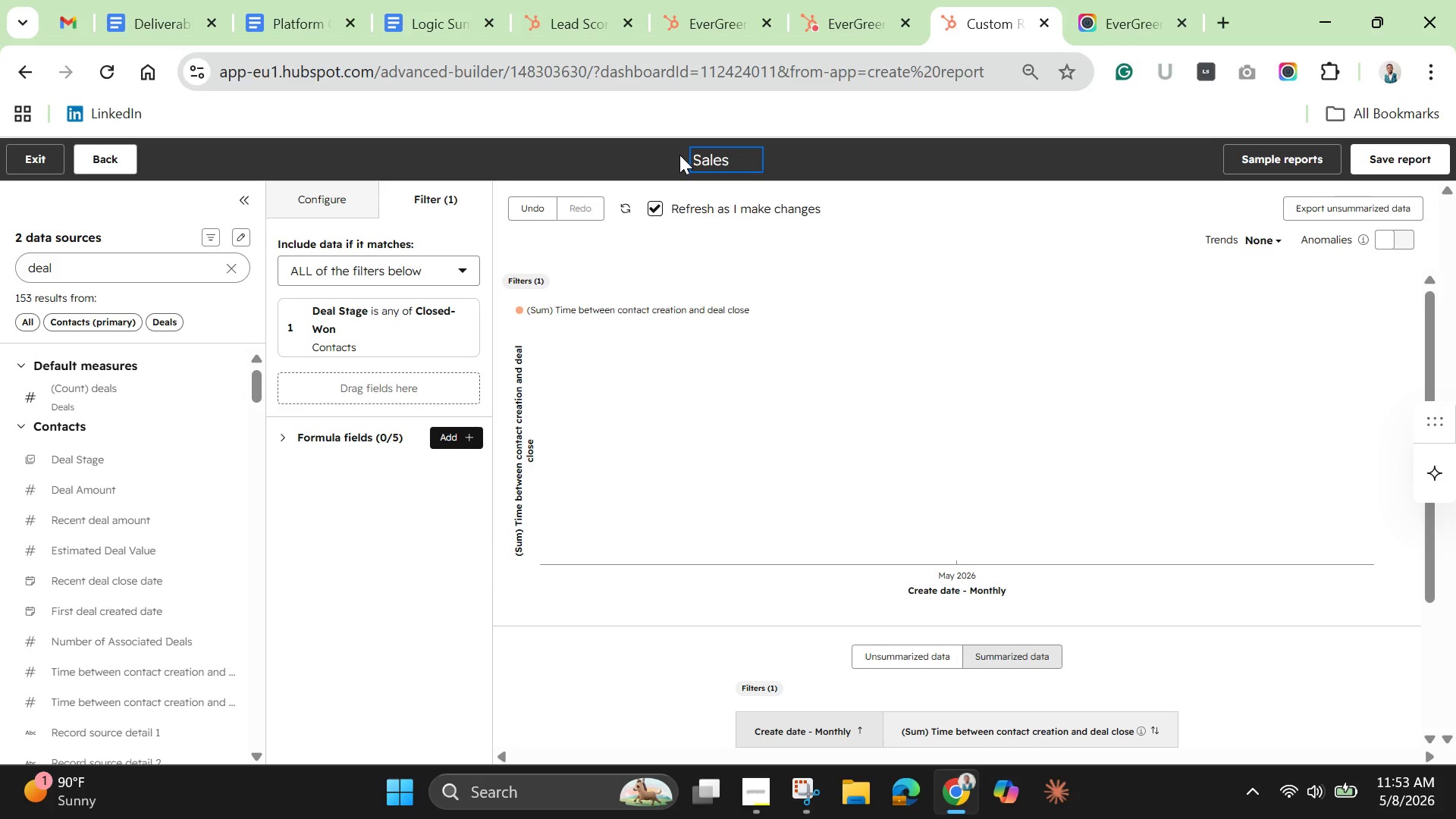 
type(Velocity Trend)
 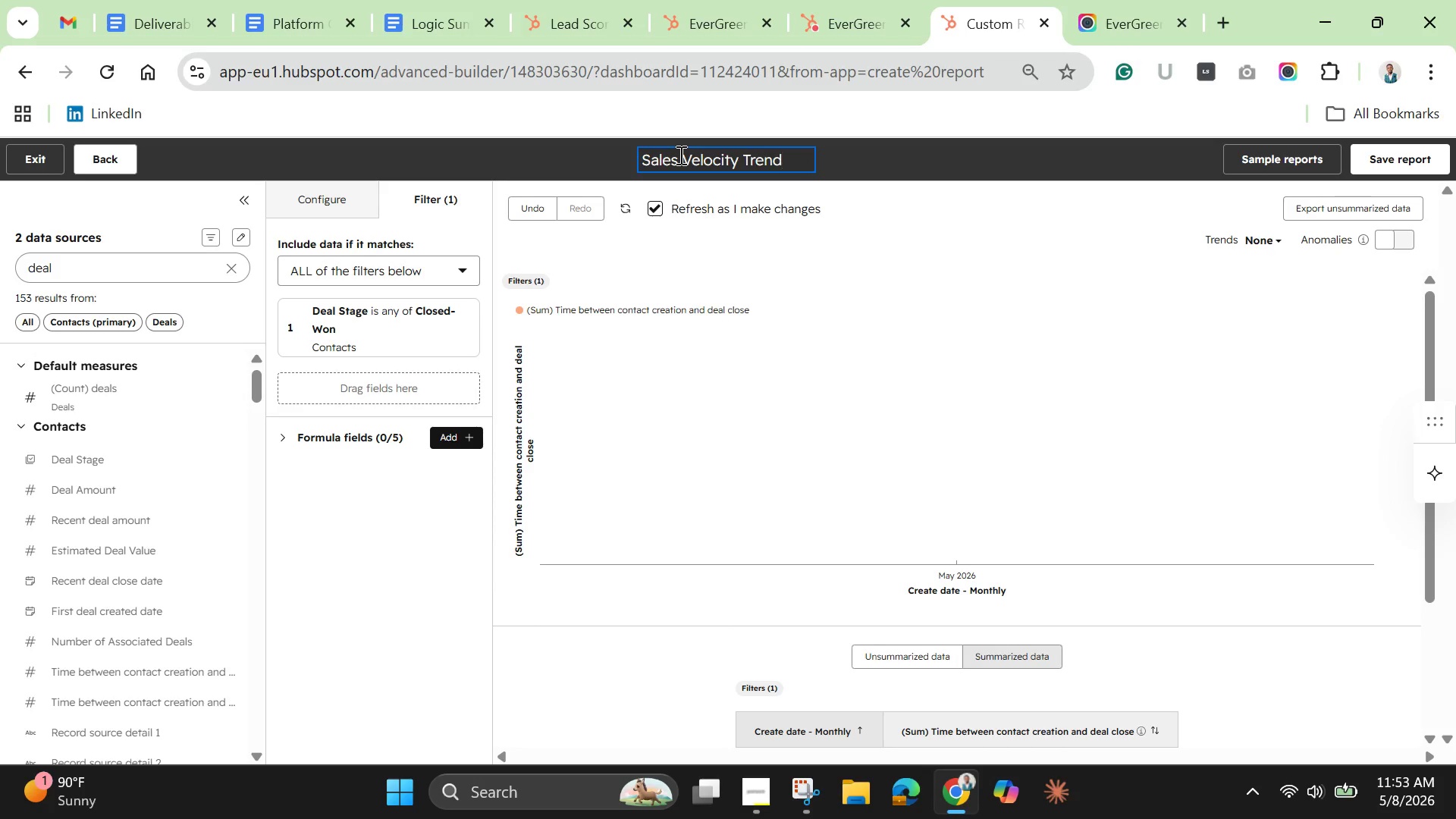 
wait(8.62)
 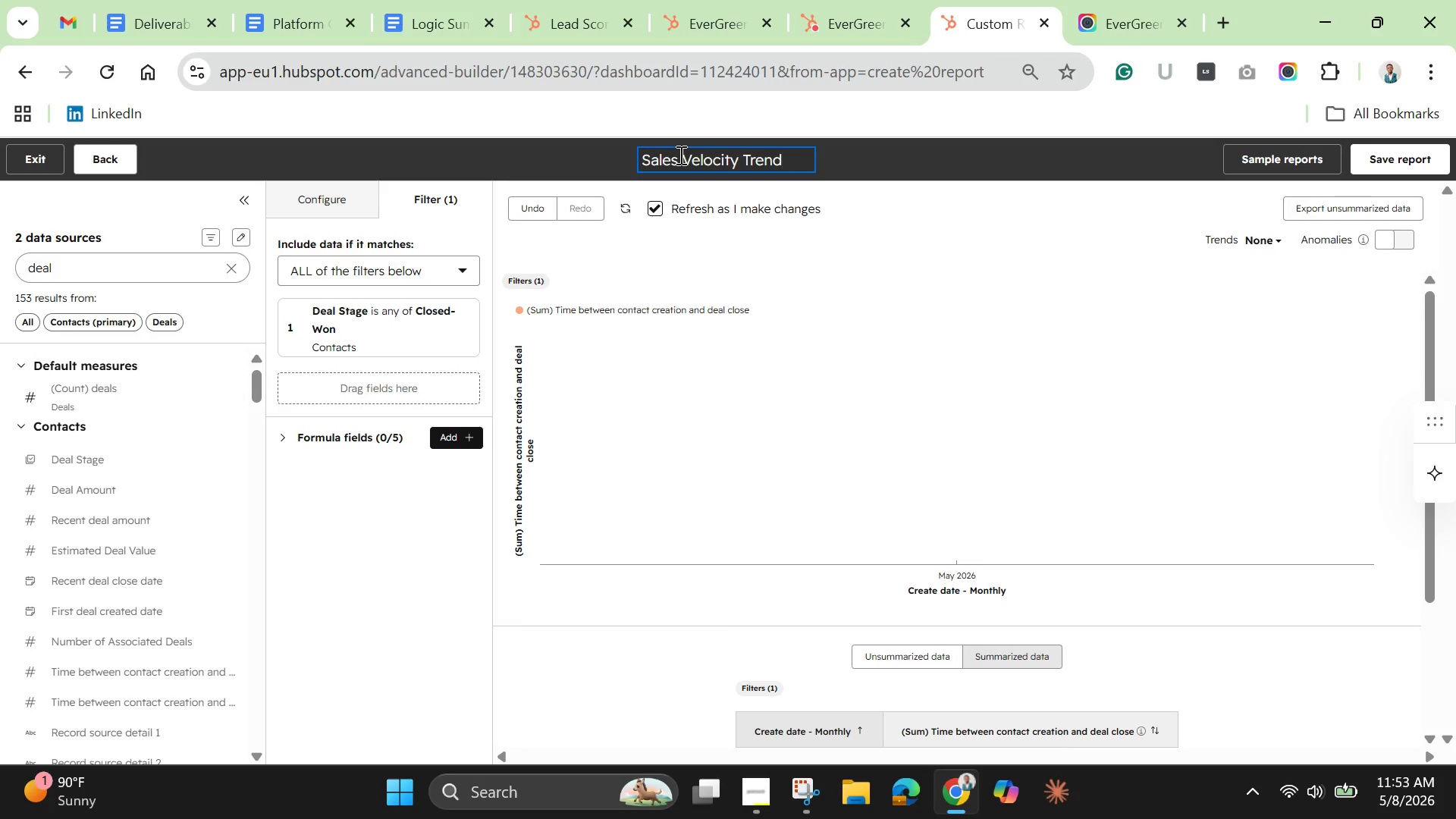 
scroll: coordinate [679, 155], scroll_direction: up, amount: 1.0
 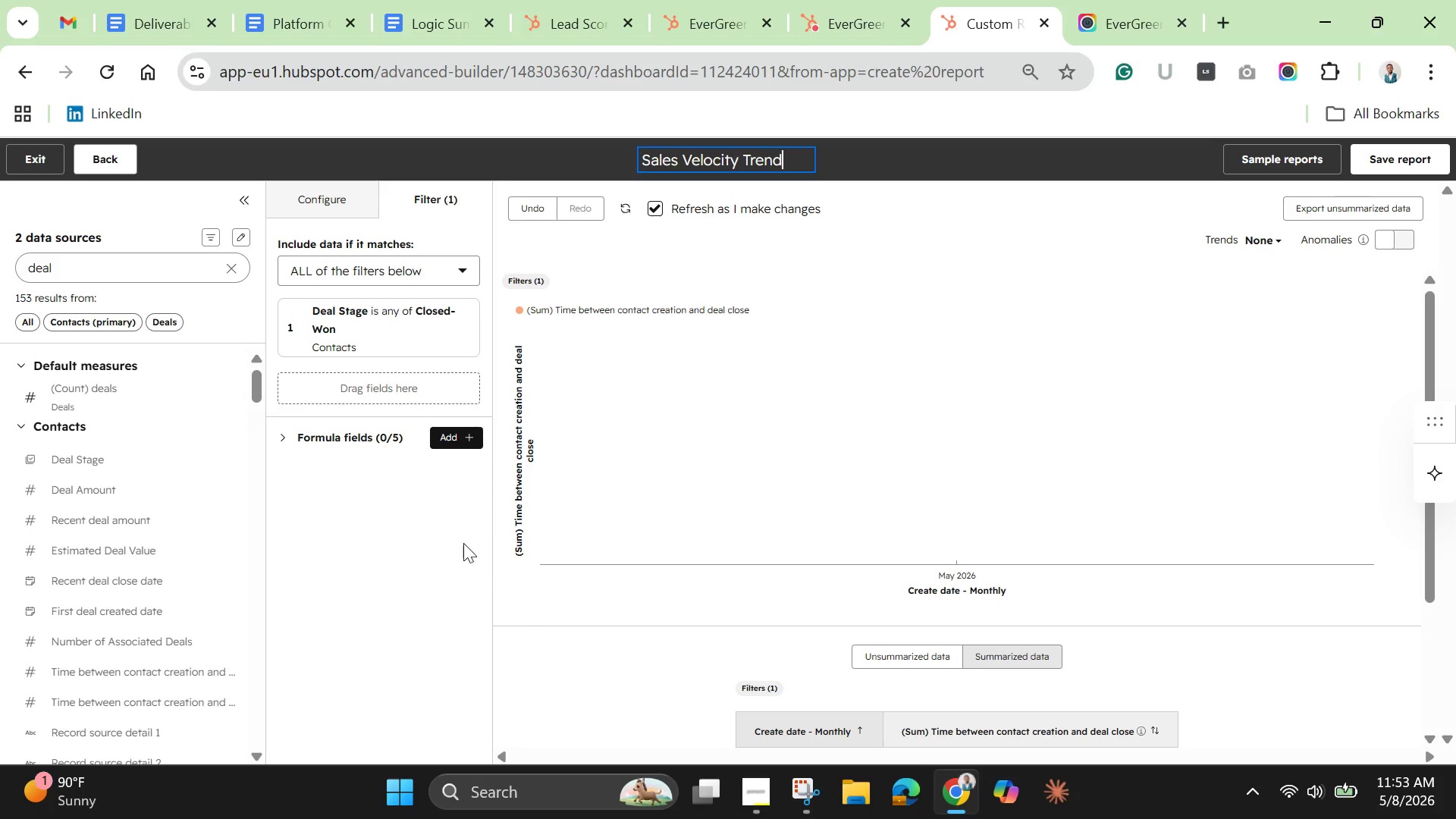 
left_click([460, 551])